 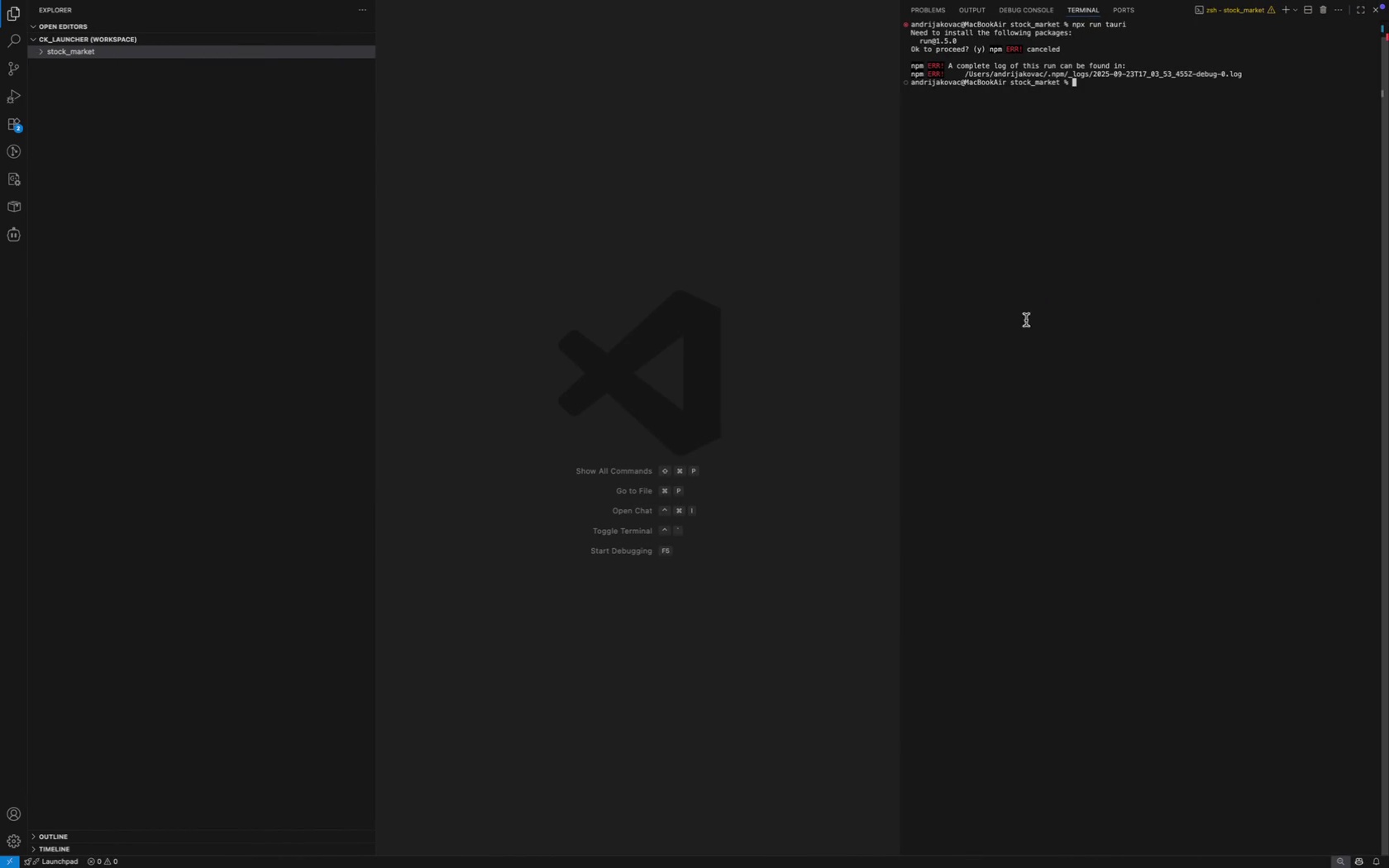 
left_click([575, 841])
 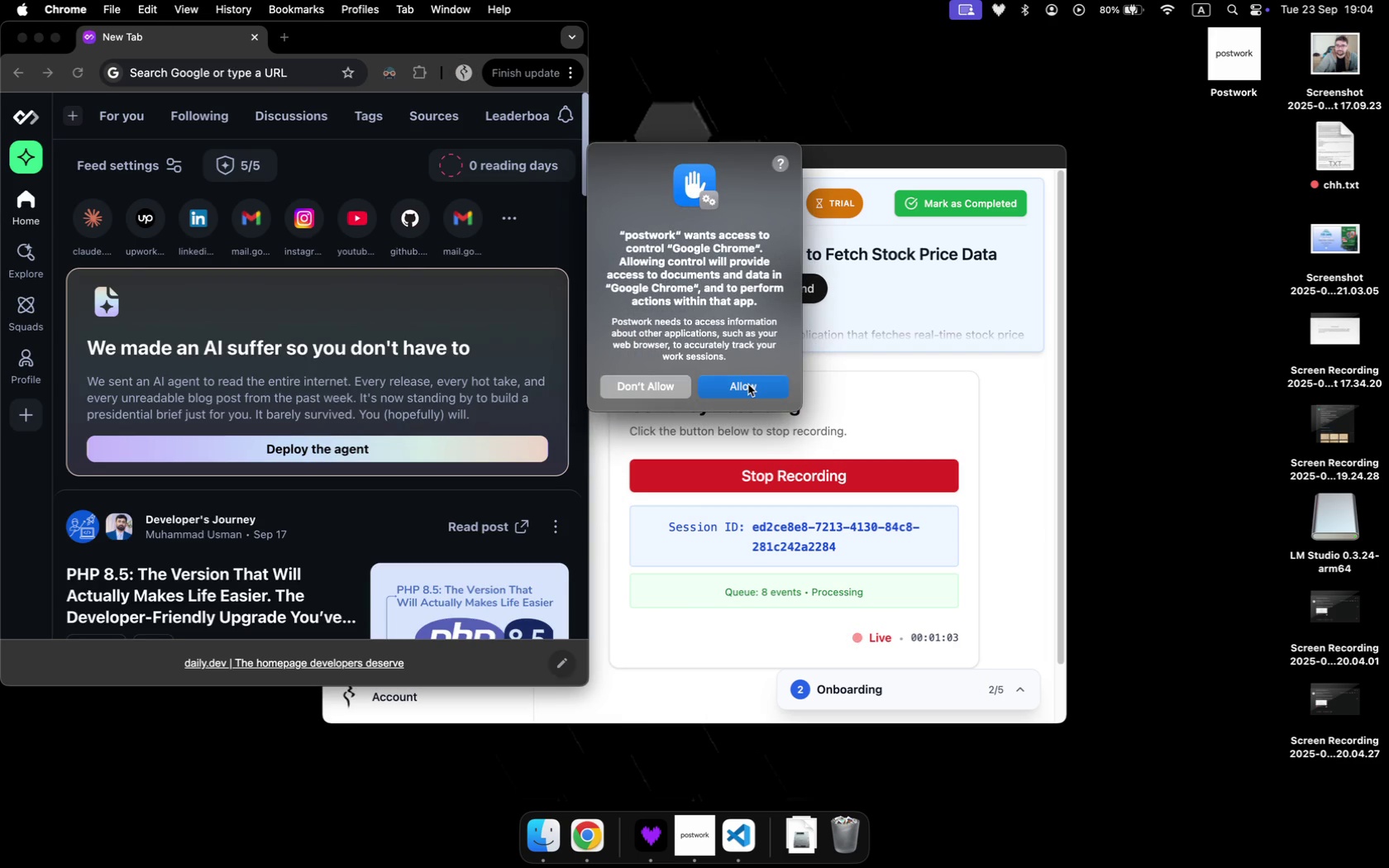 
left_click([747, 388])
 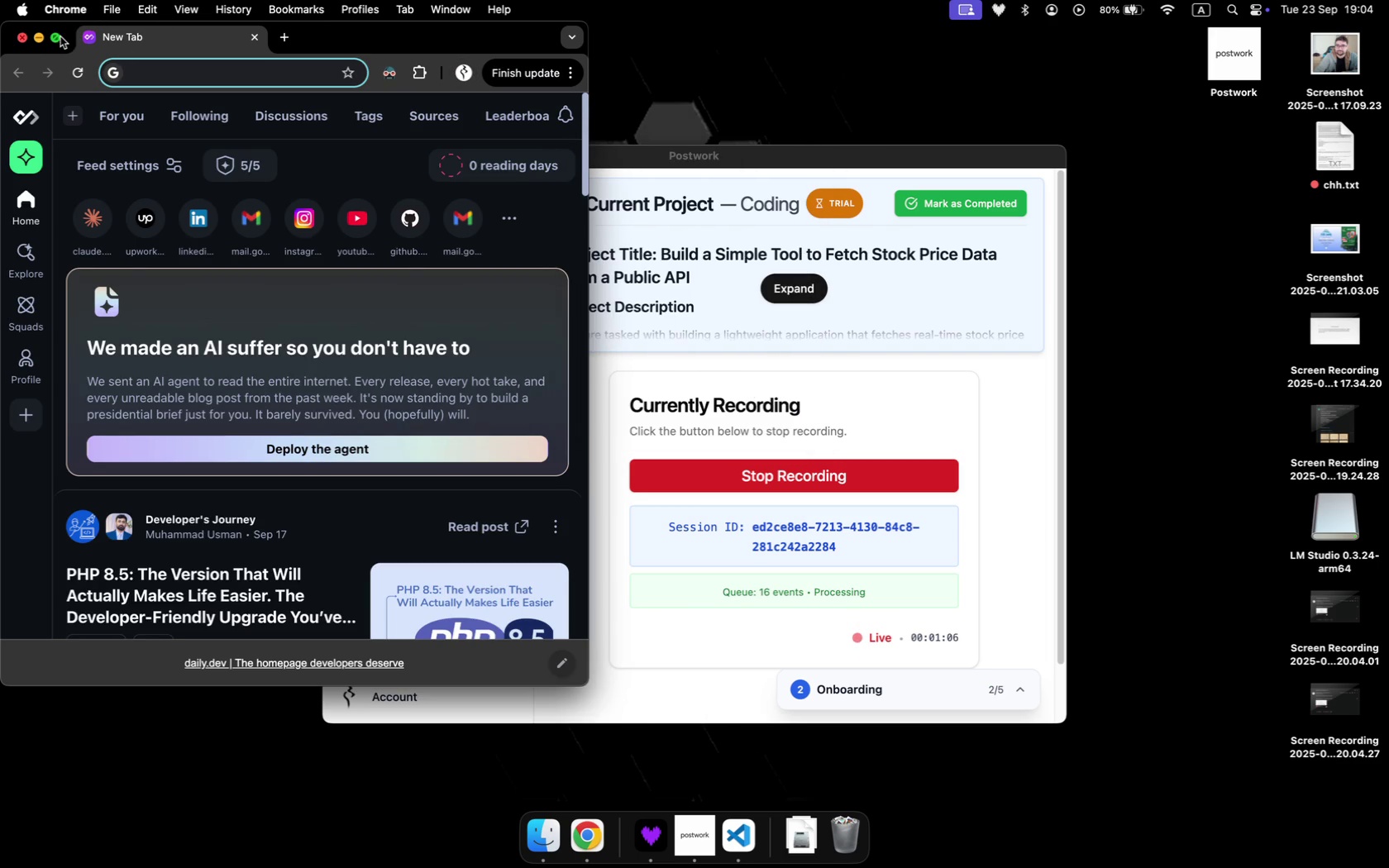 
left_click([60, 36])
 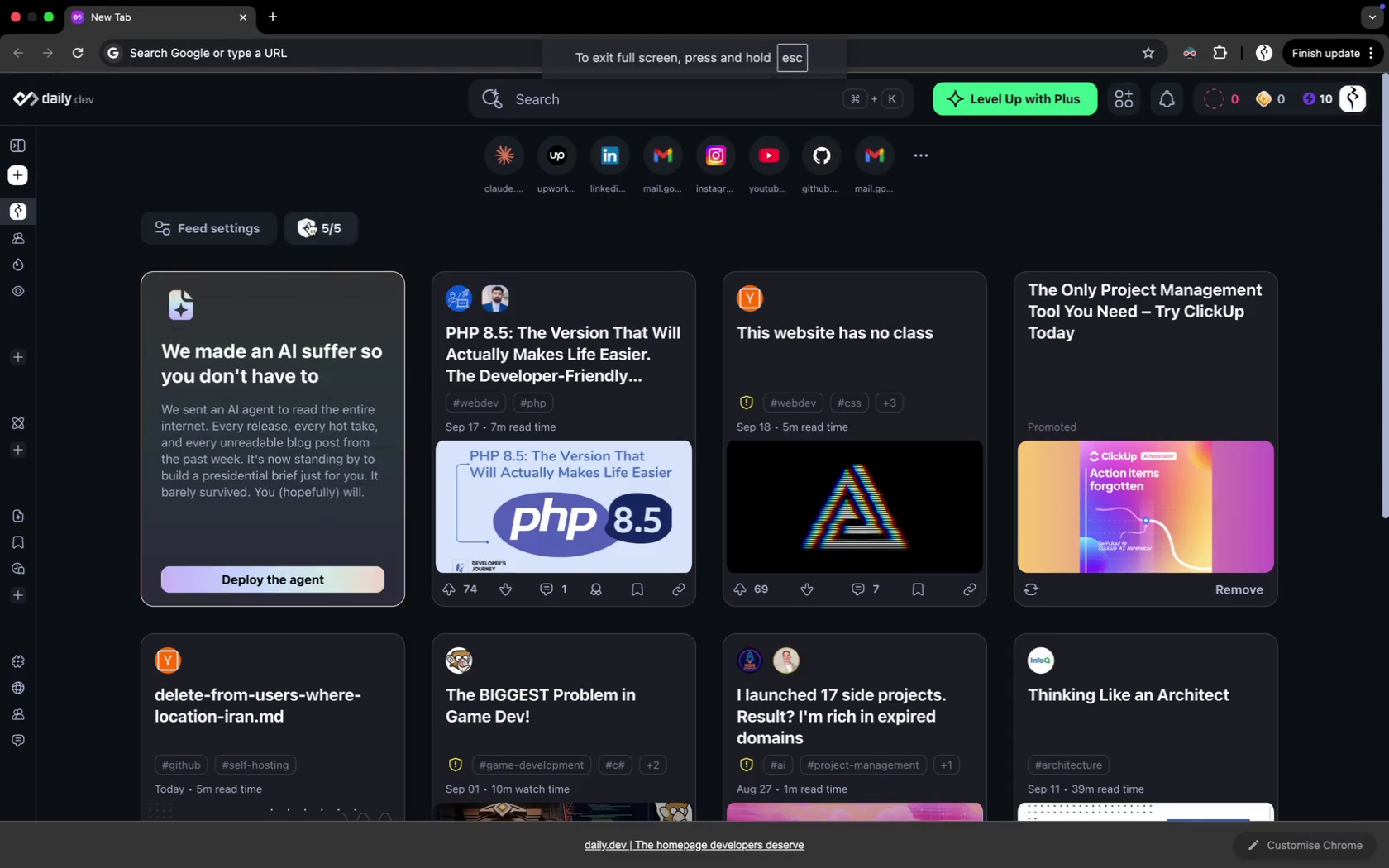 
key(Meta+CommandLeft)
 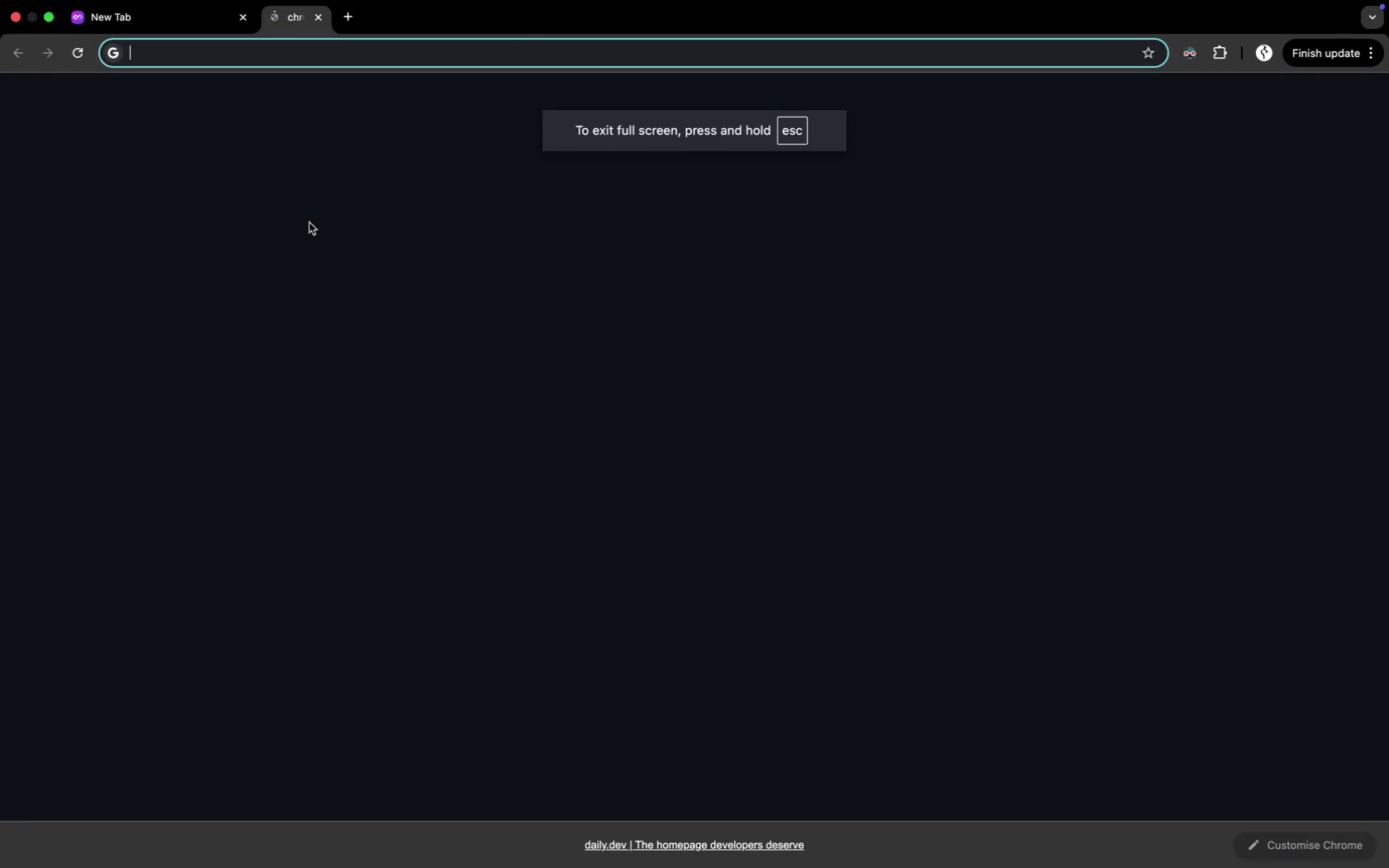 
key(Meta+T)
 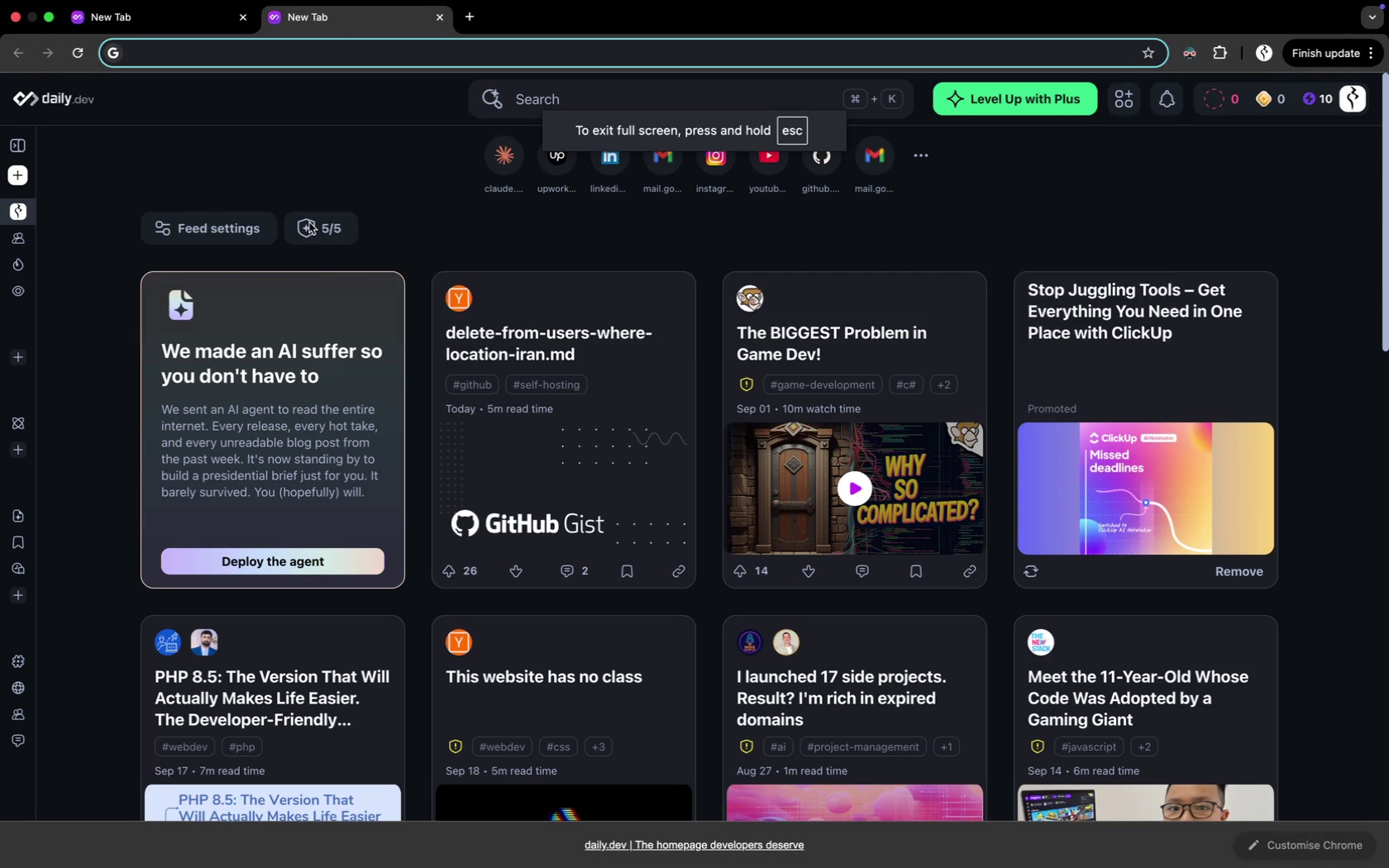 
type(h)
key(Backspace)
key(Backspace)
type(how to create a tauri project)
 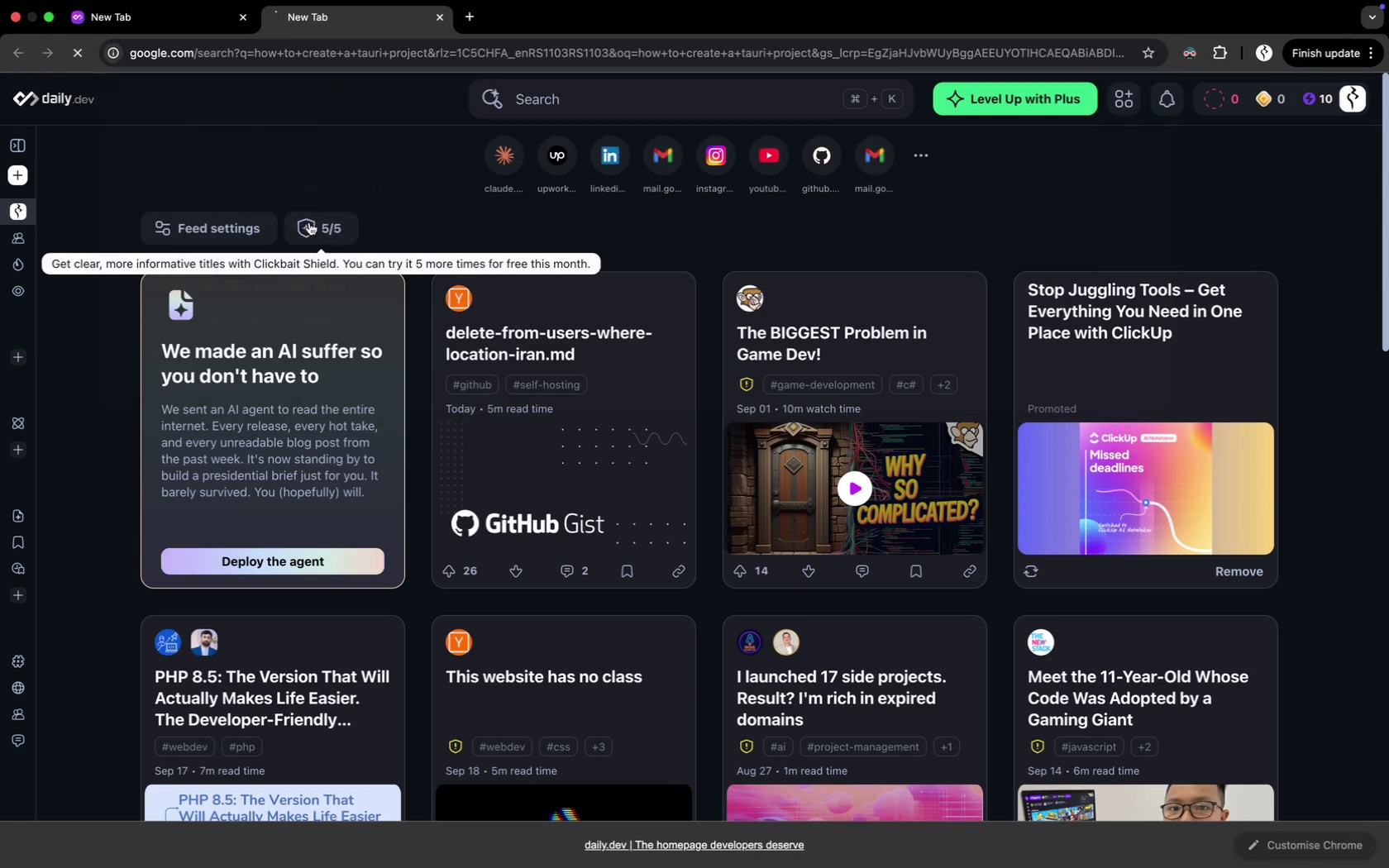 
key(Enter)
 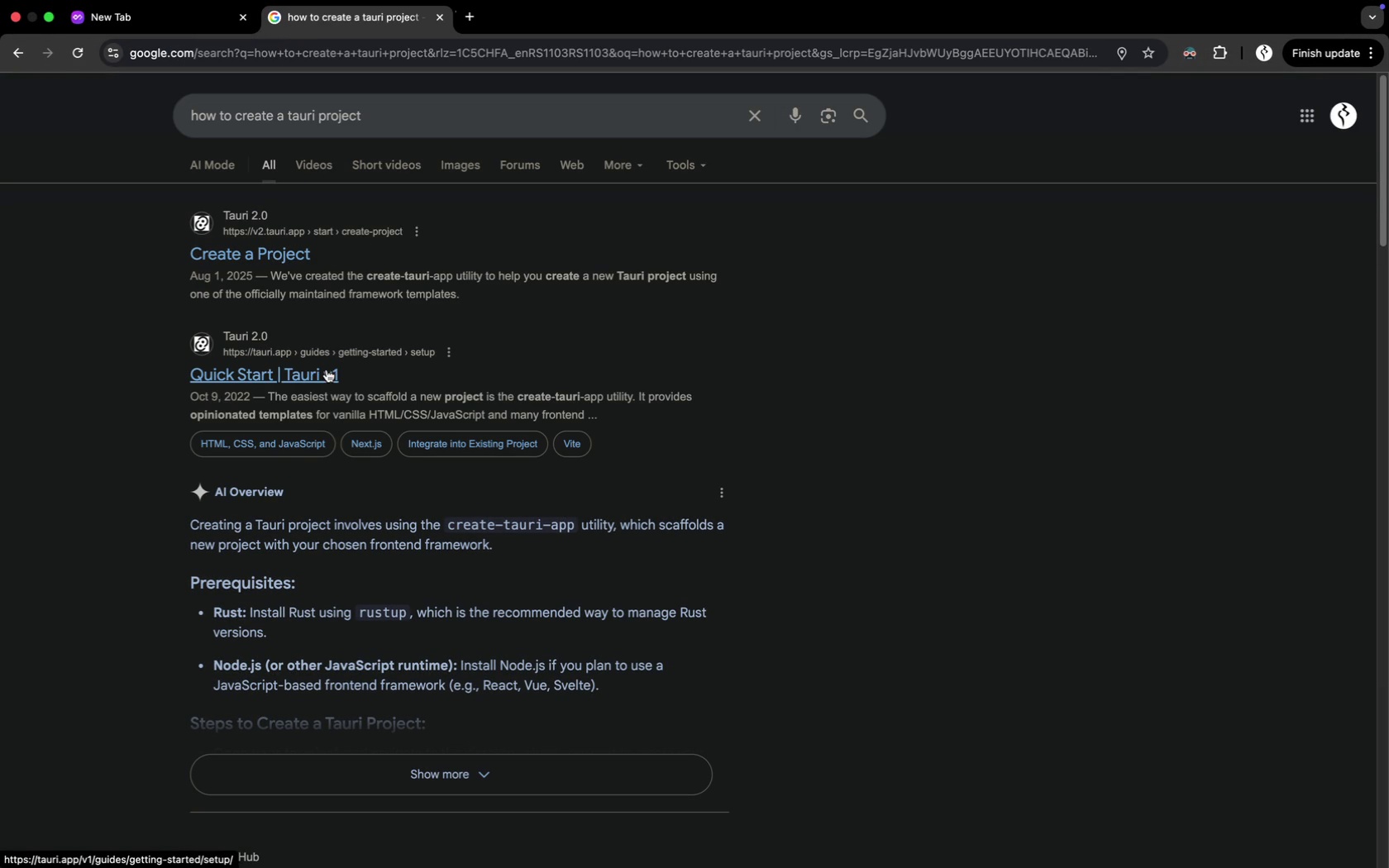 
wait(7.84)
 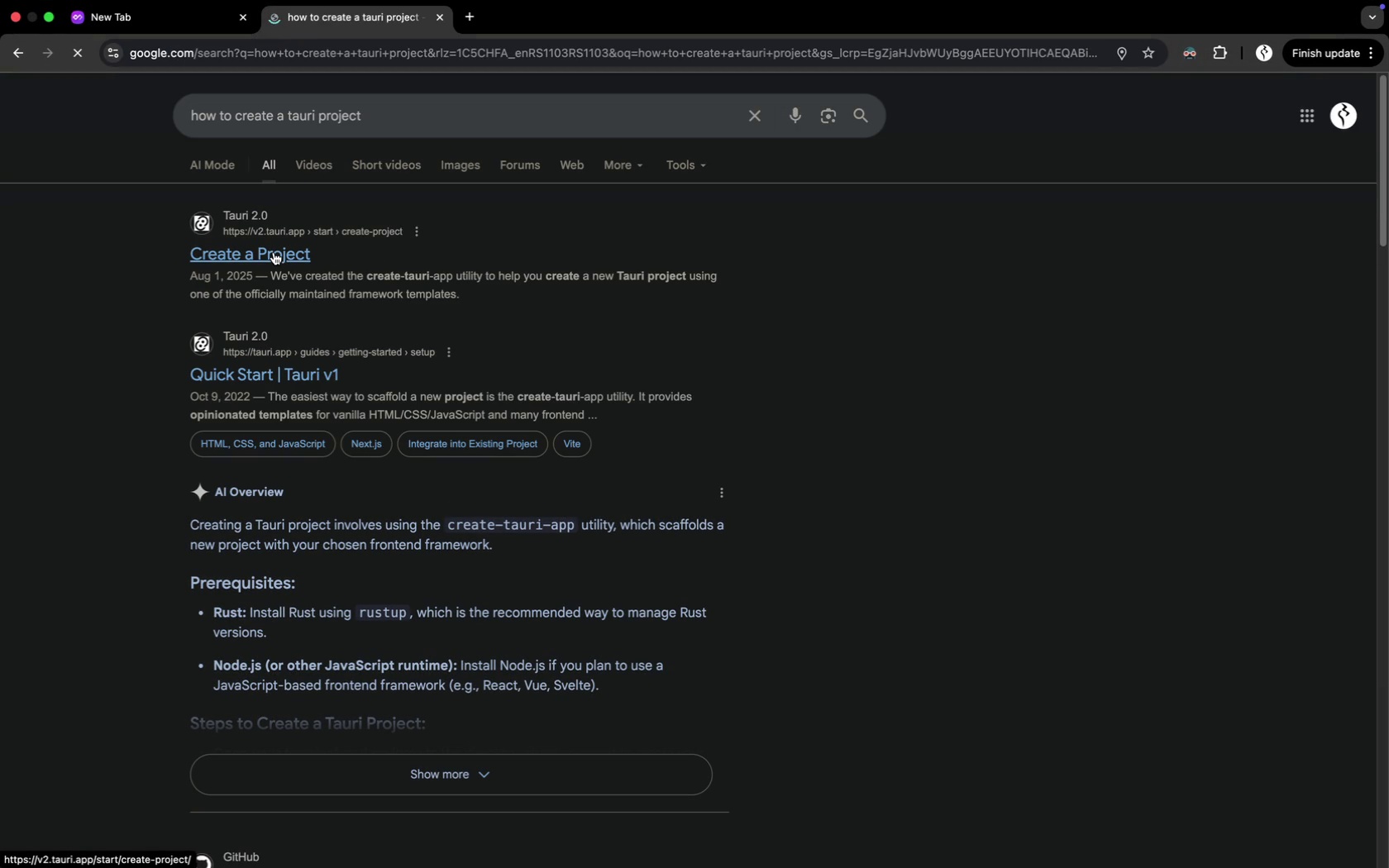 
left_click([537, 29])
 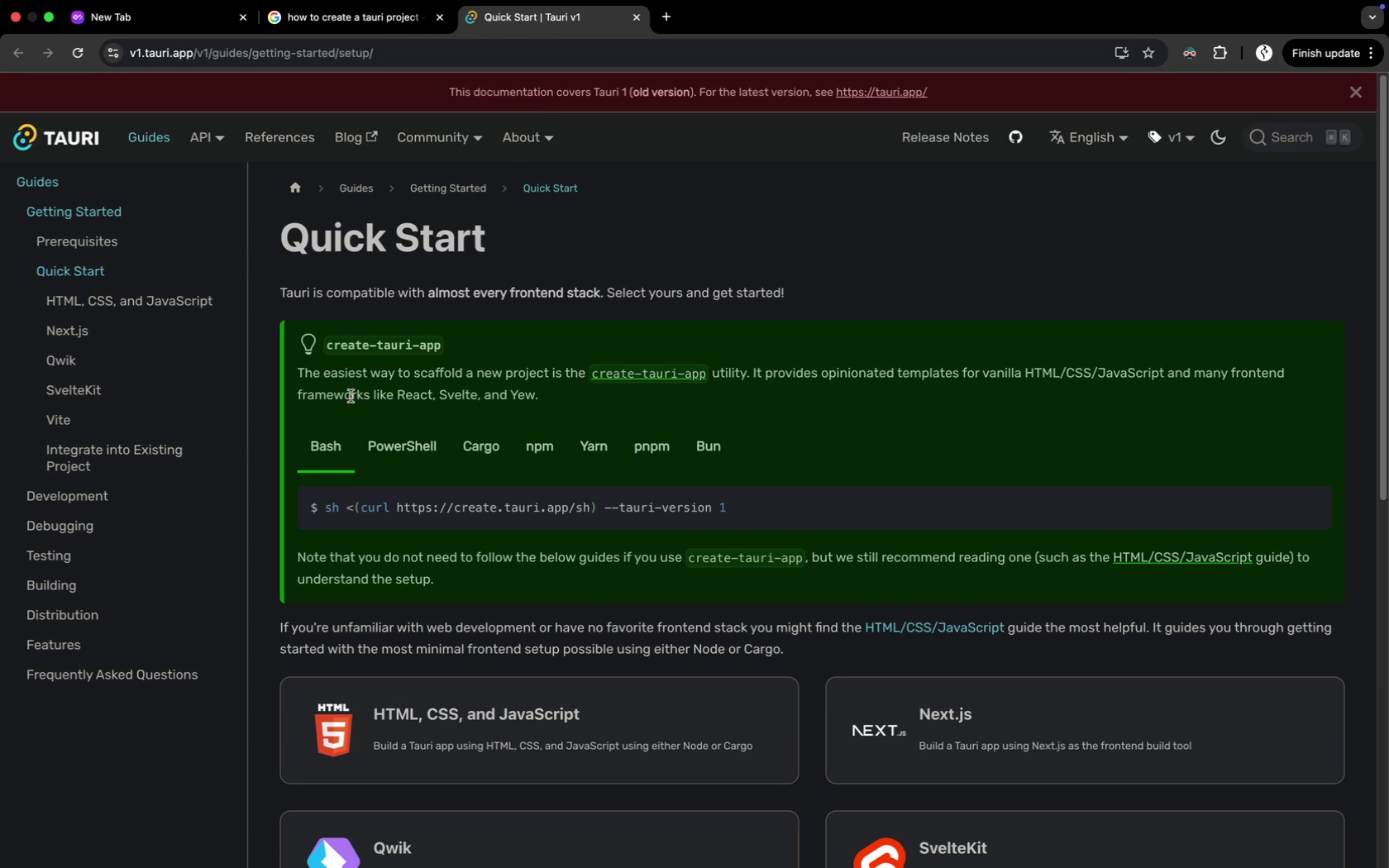 
key(Control+ControlLeft)
 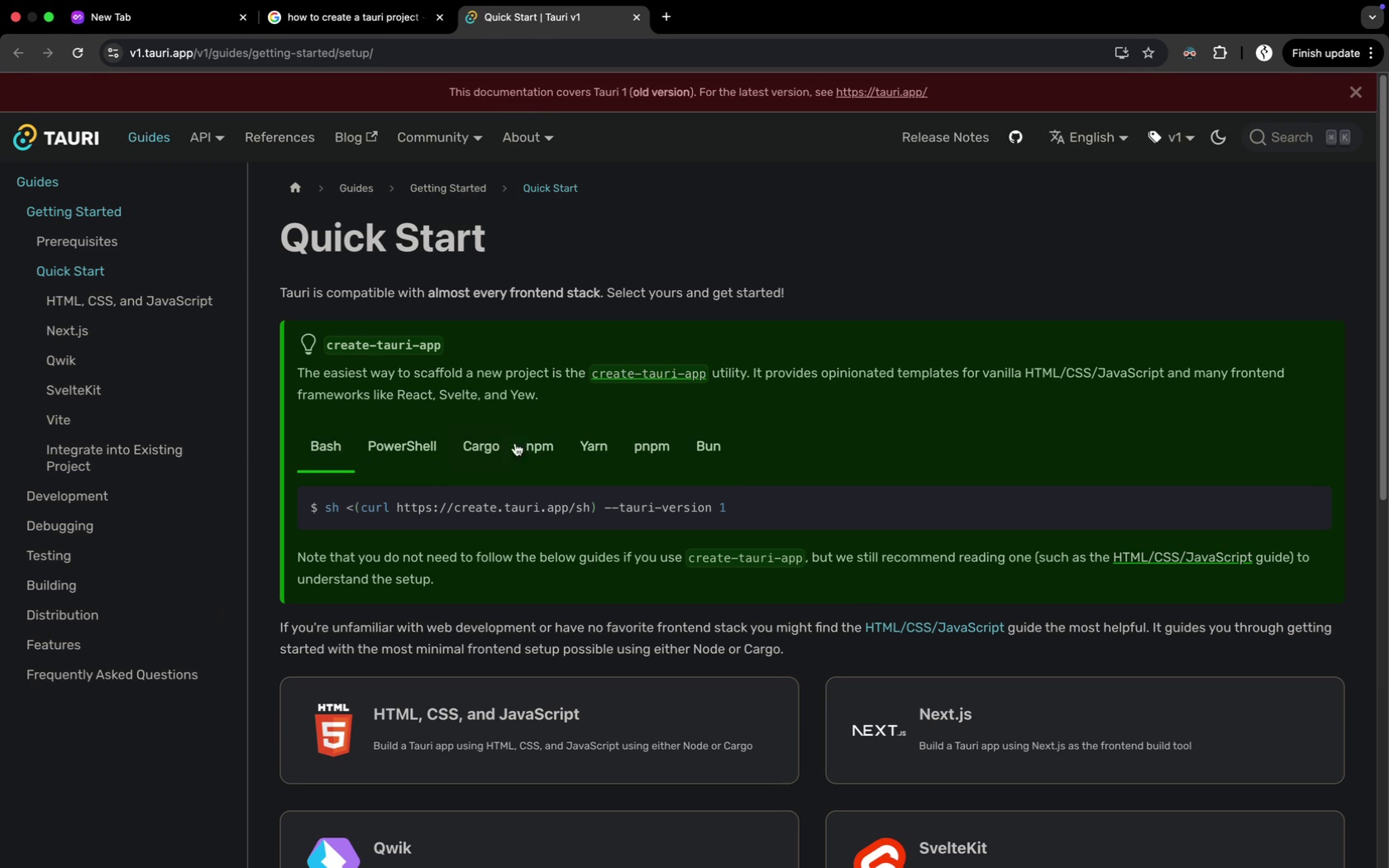 
left_click([537, 443])